 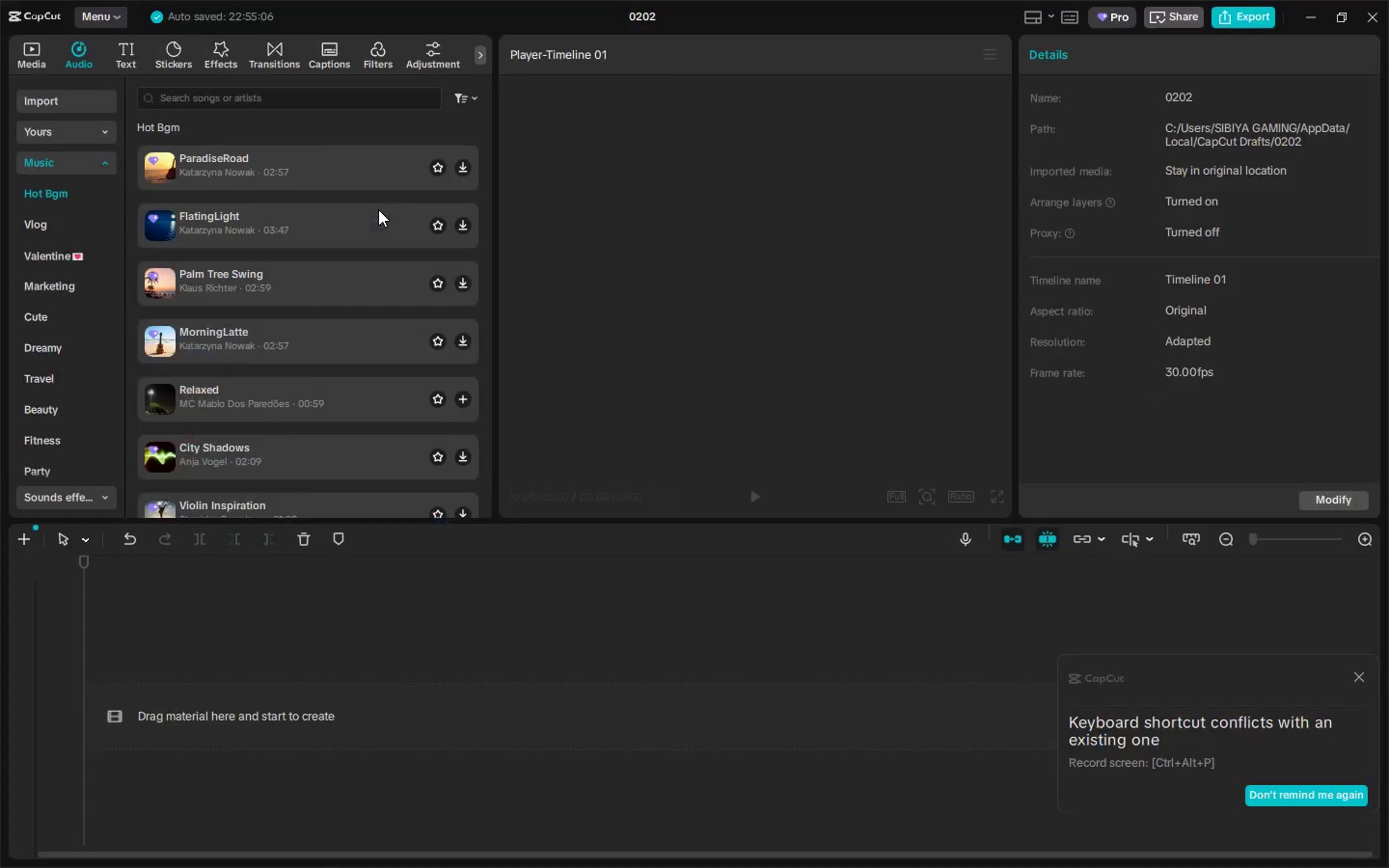 
key(Alt+Tab)
 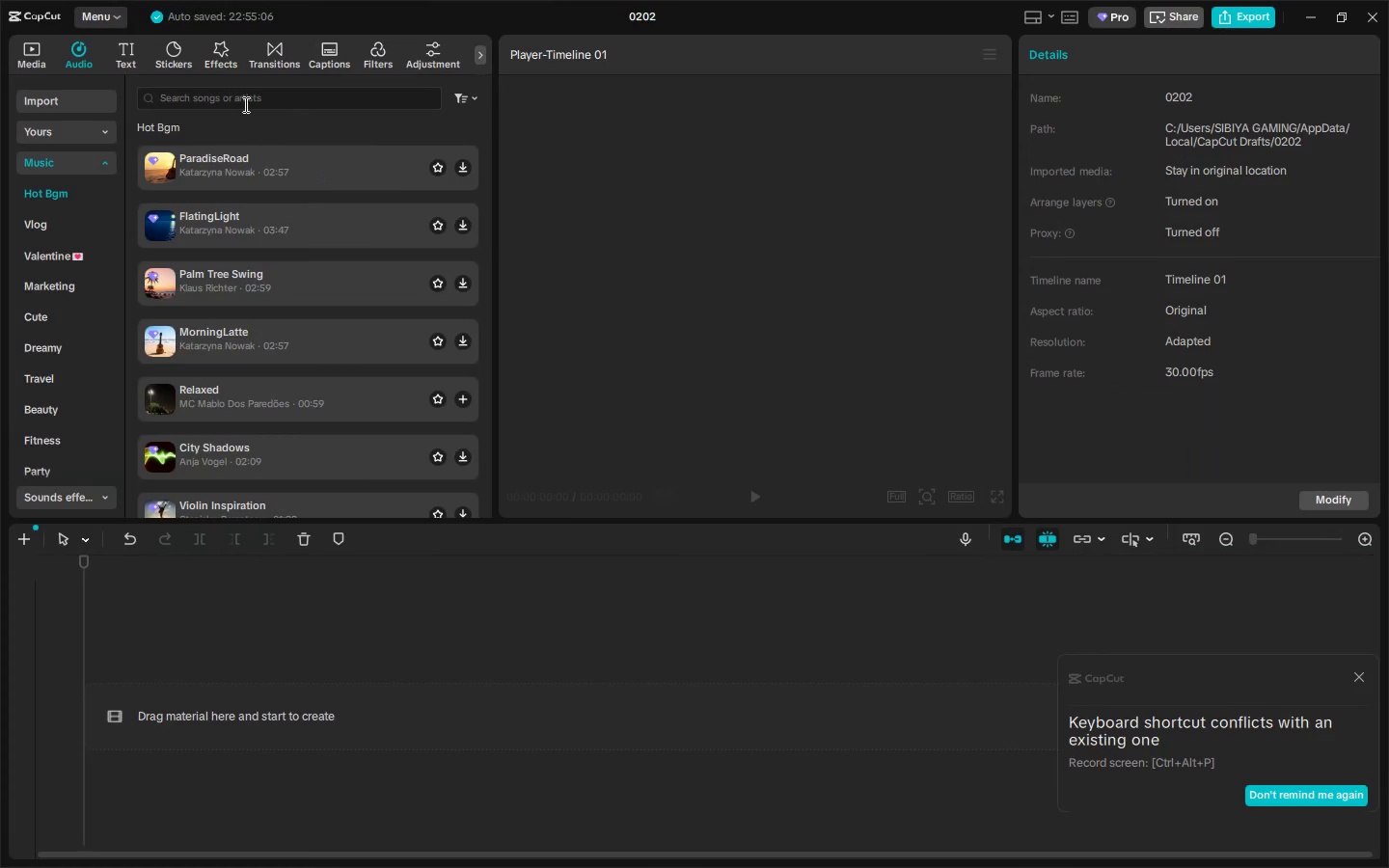 
left_click([244, 104])
 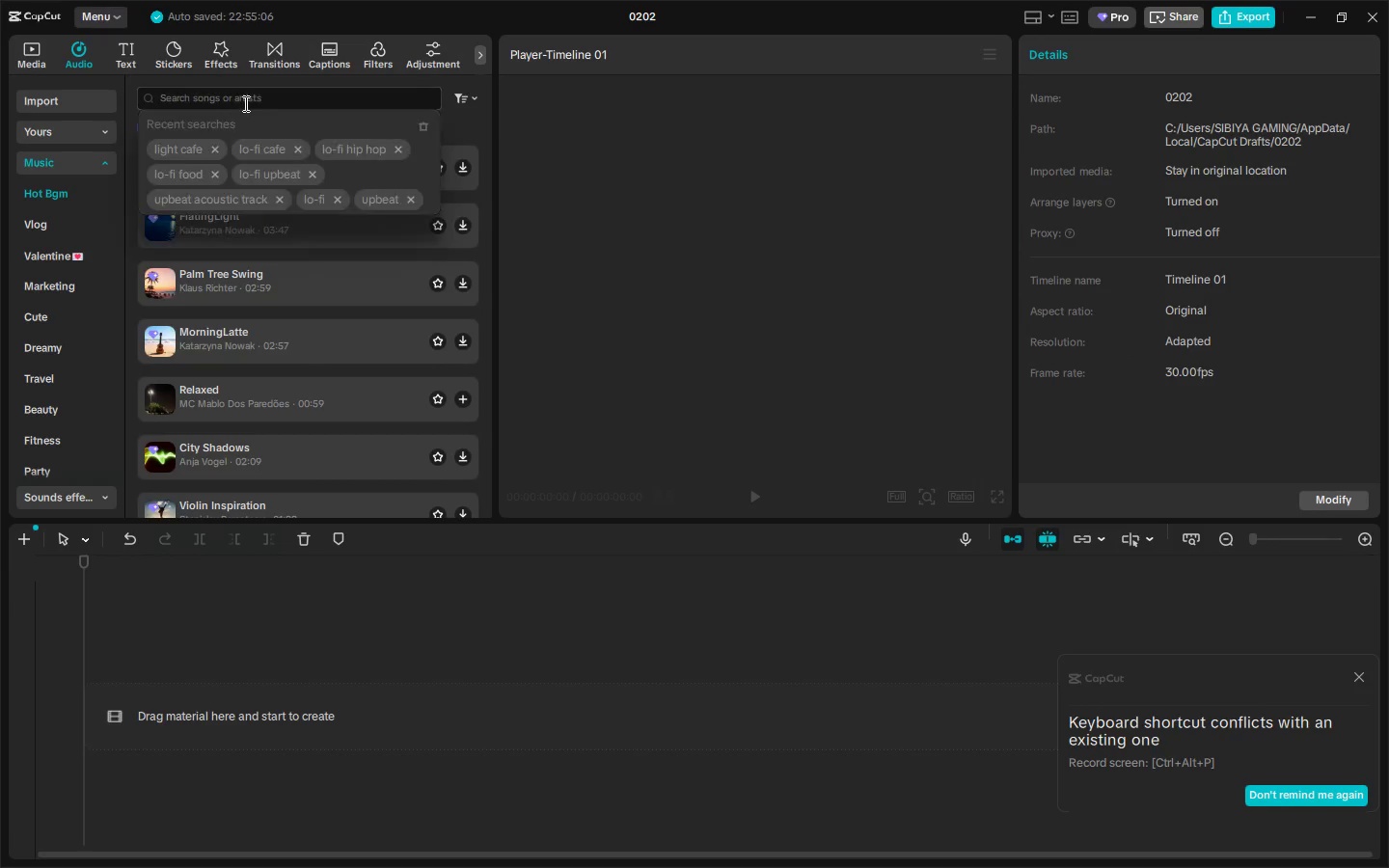 
key(Control+ControlLeft)
 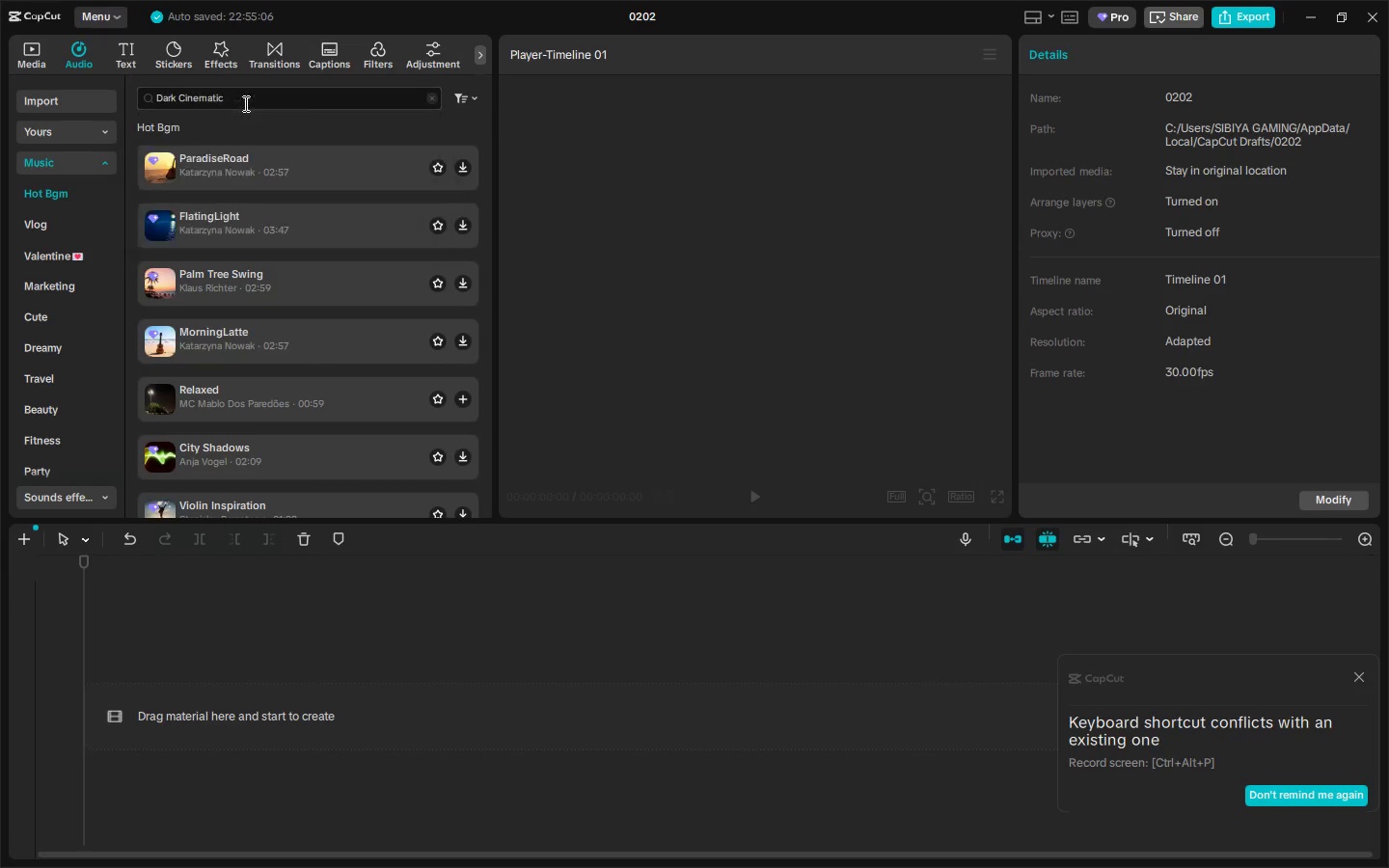 
key(Control+V)
 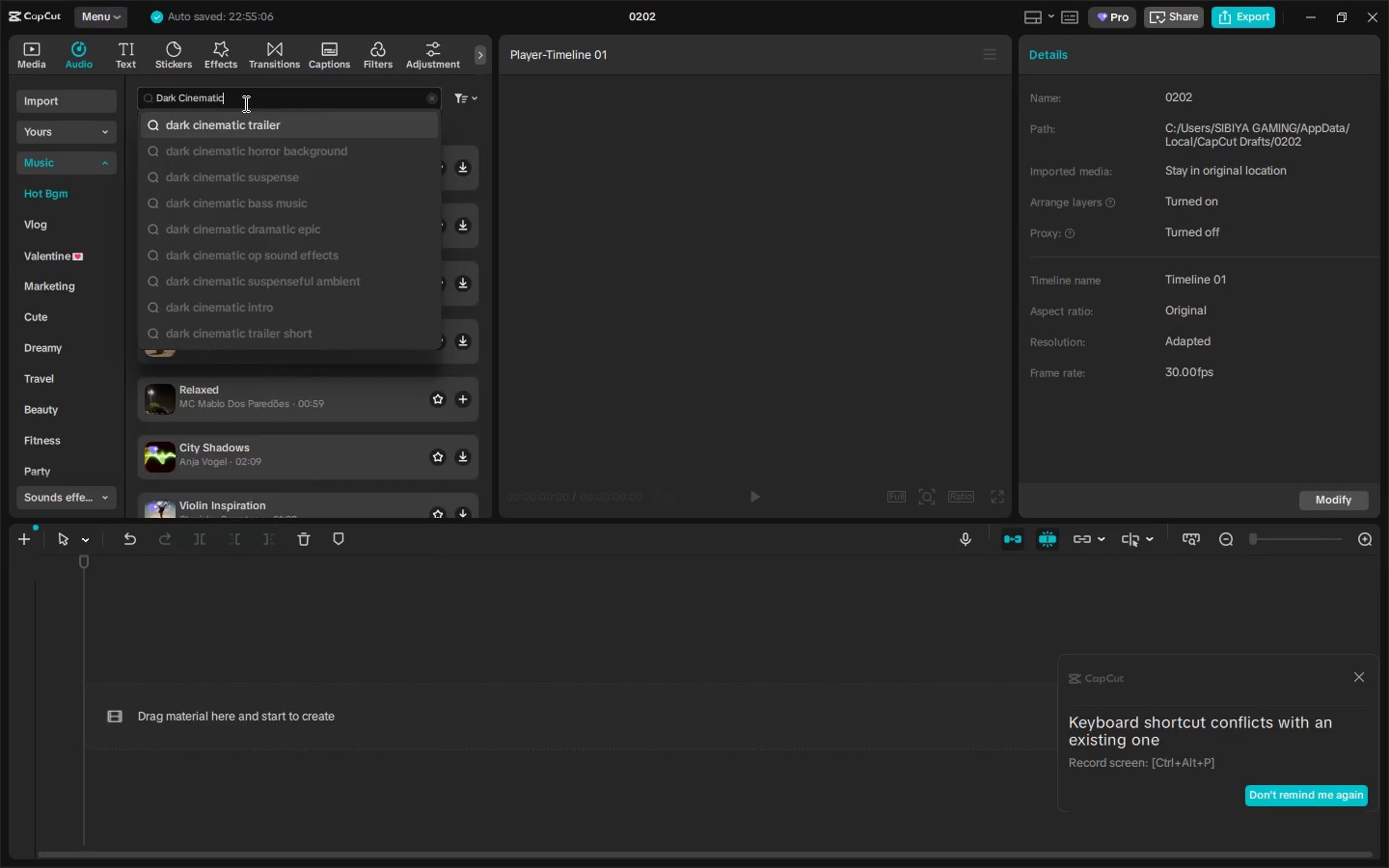 
key(NumpadEnter)
 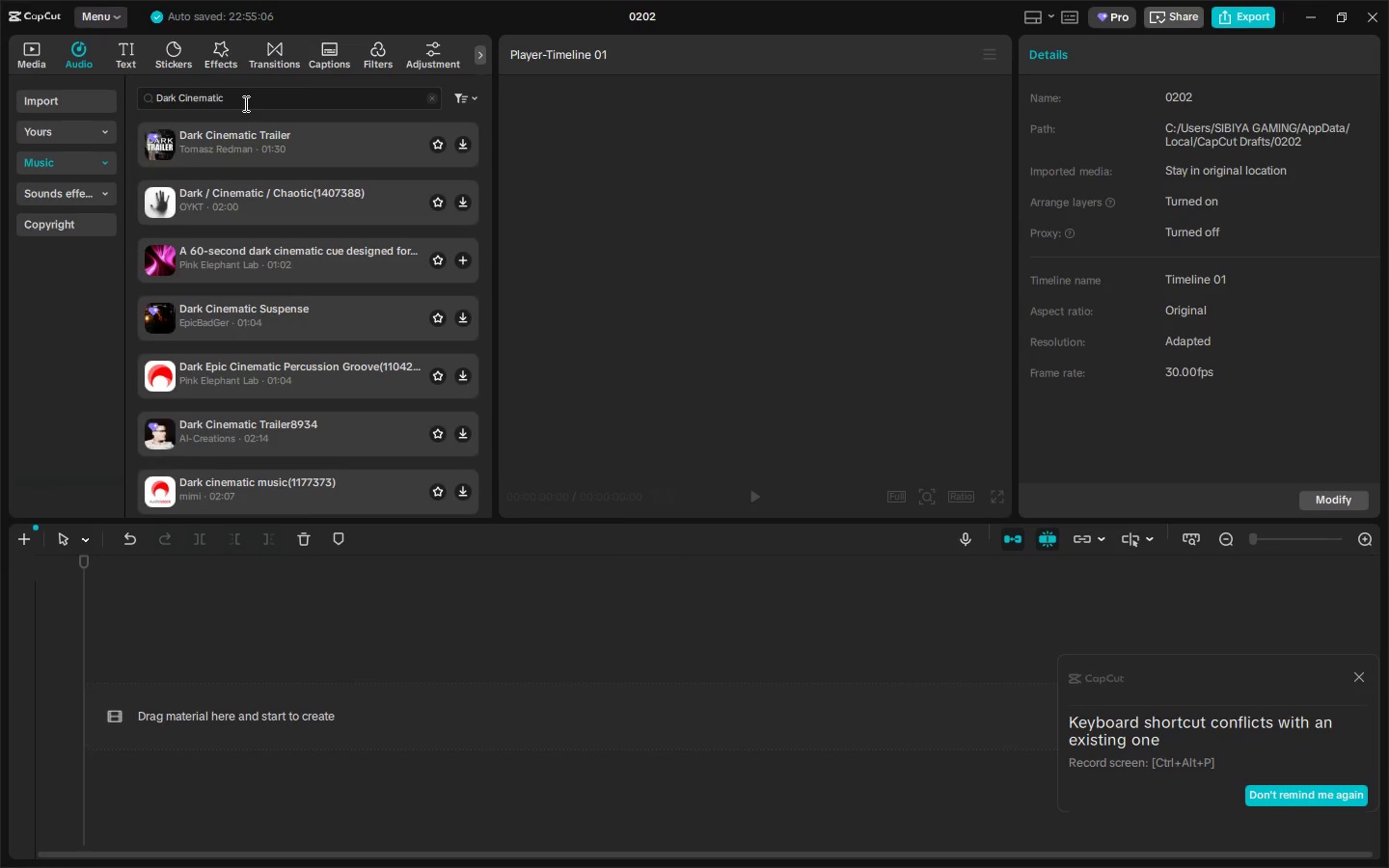 
left_click([223, 149])
 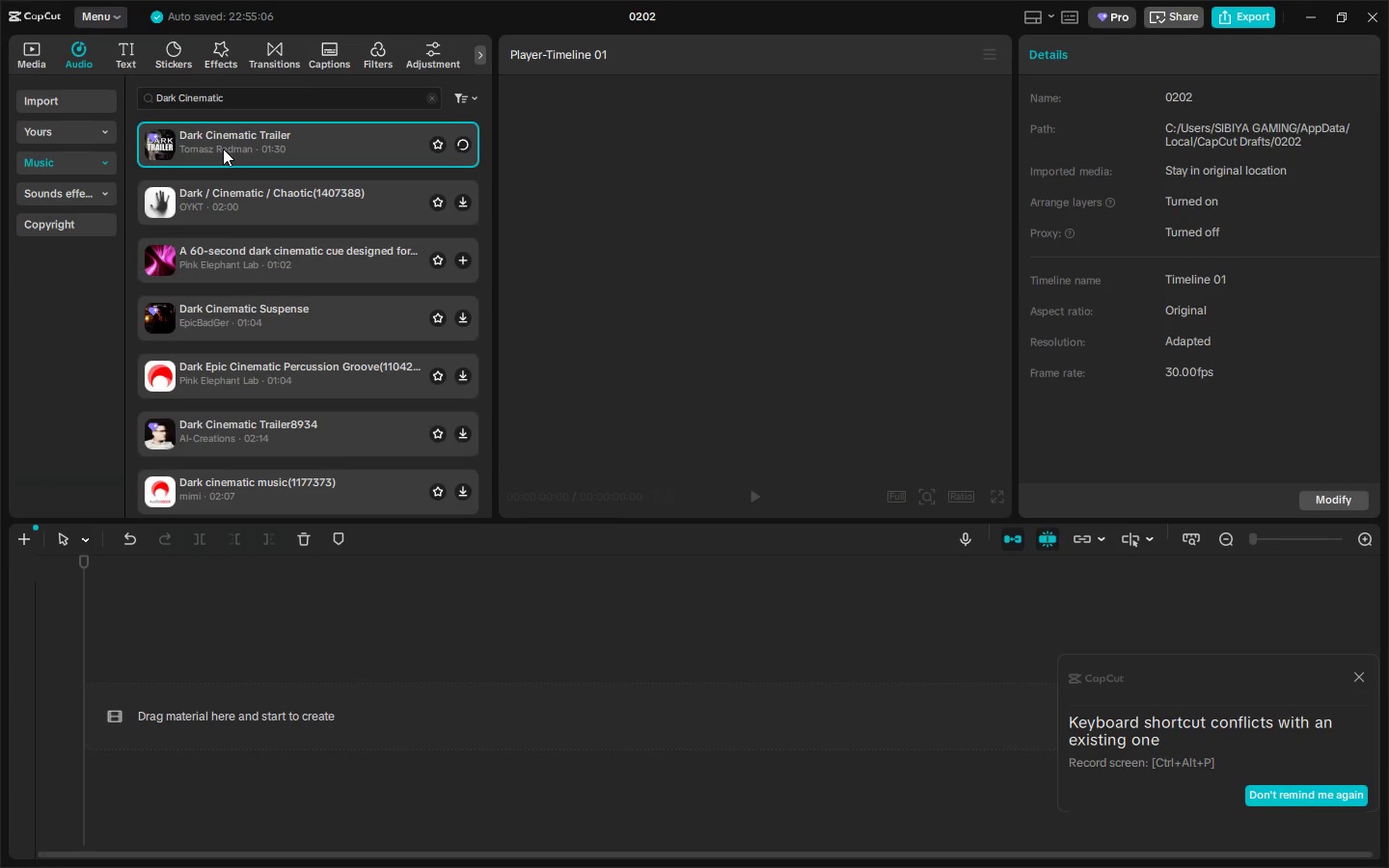 
left_click([1358, 670])
 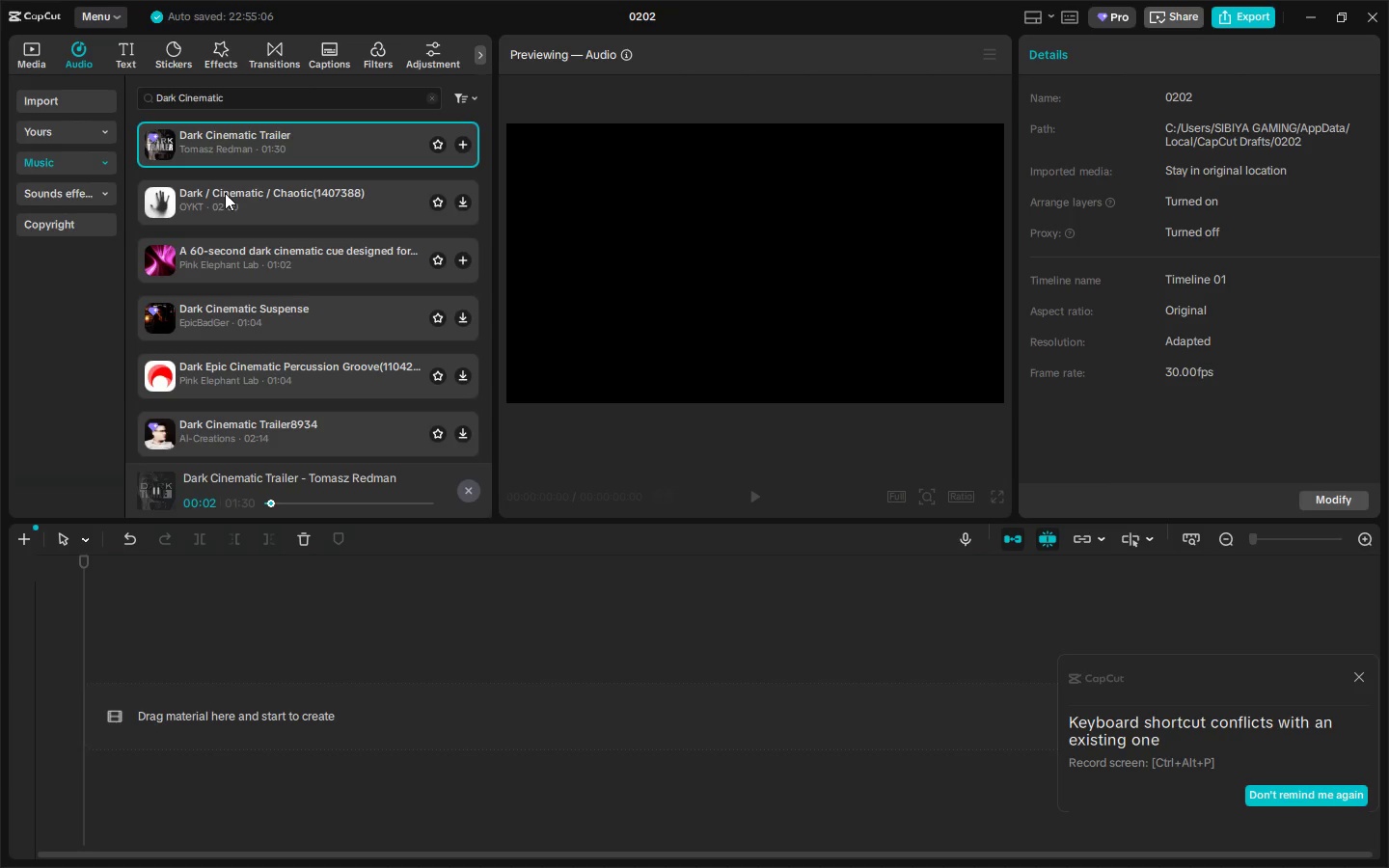 
left_click([224, 194])
 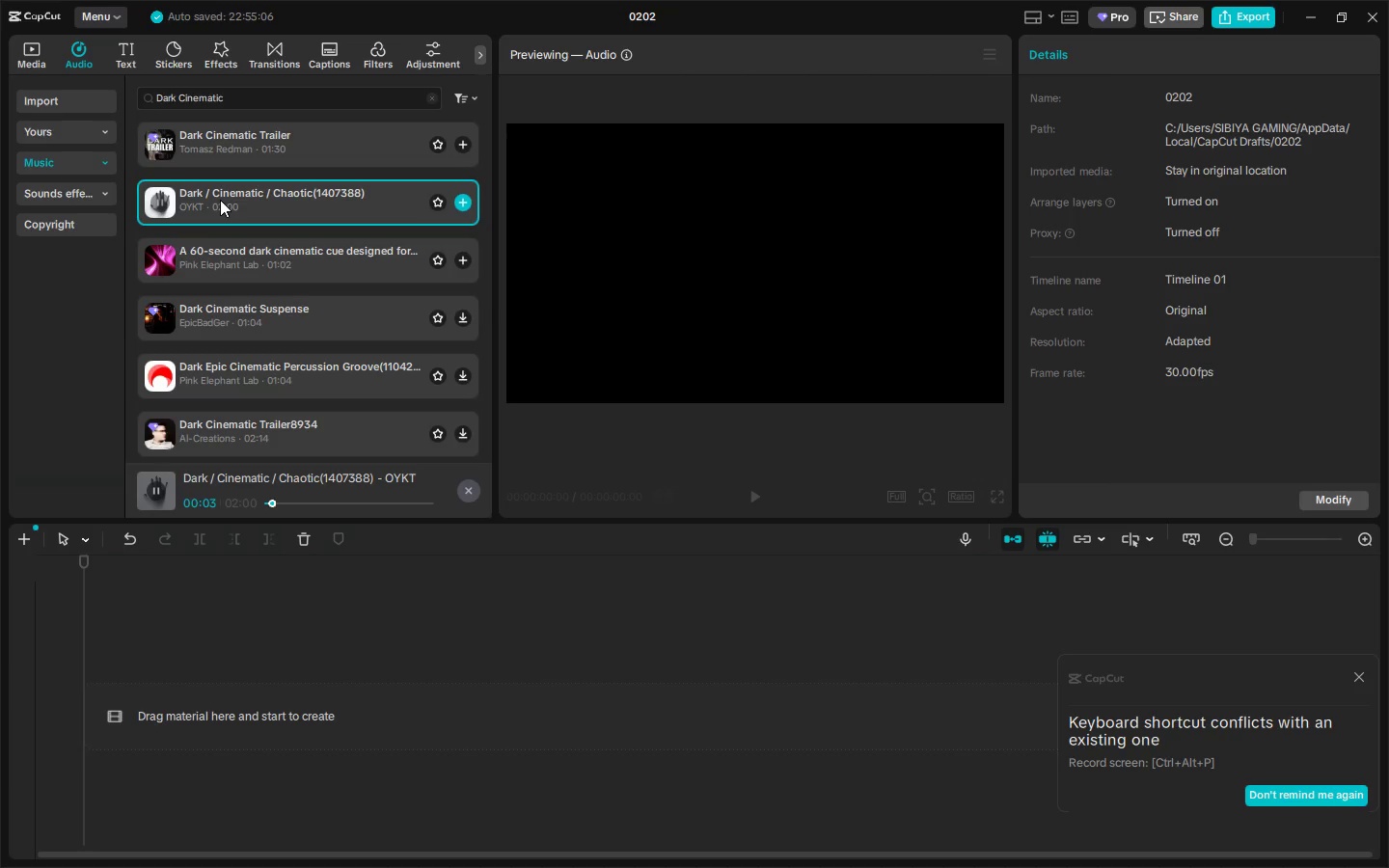 
left_click([282, 502])
 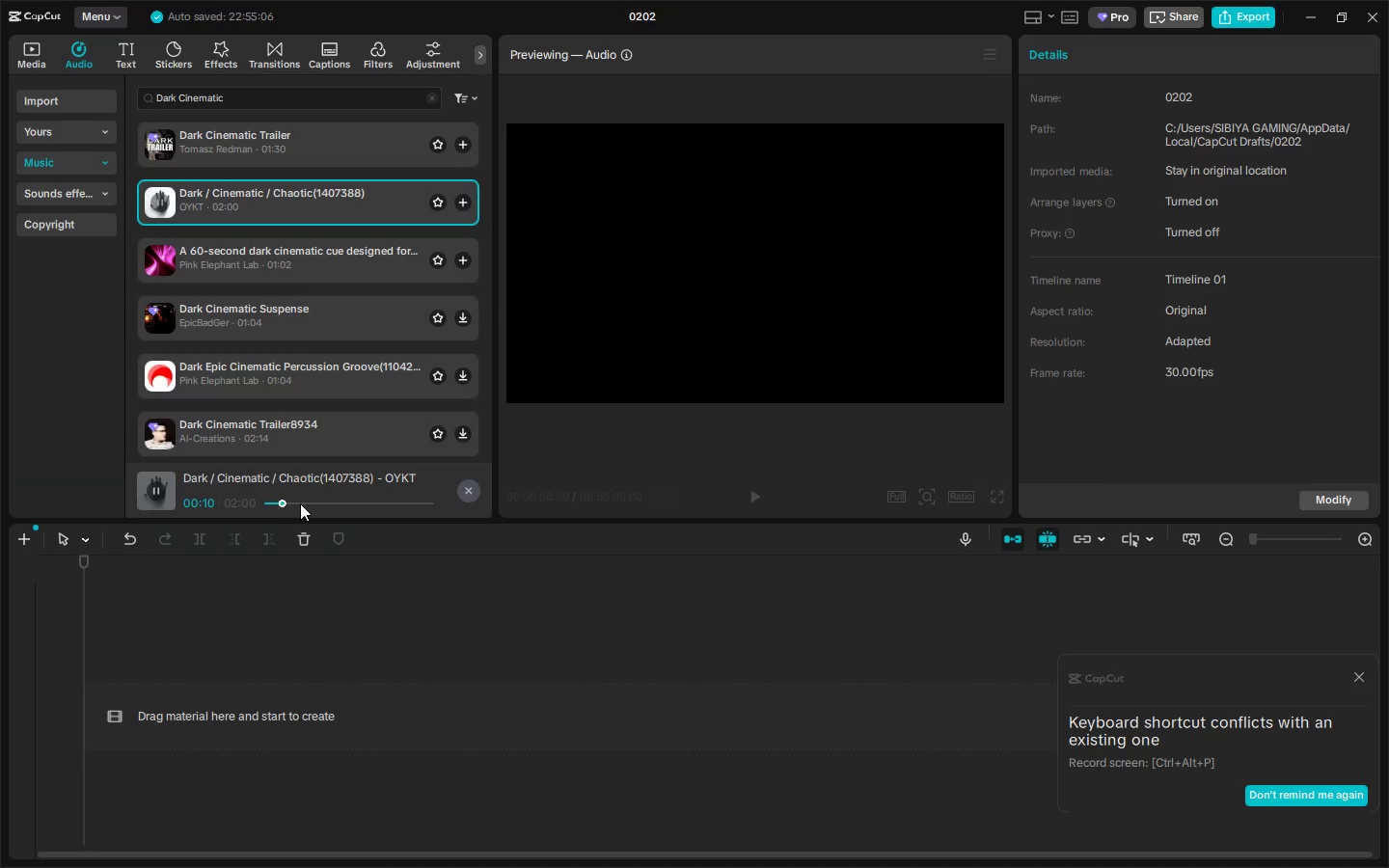 
left_click([300, 503])
 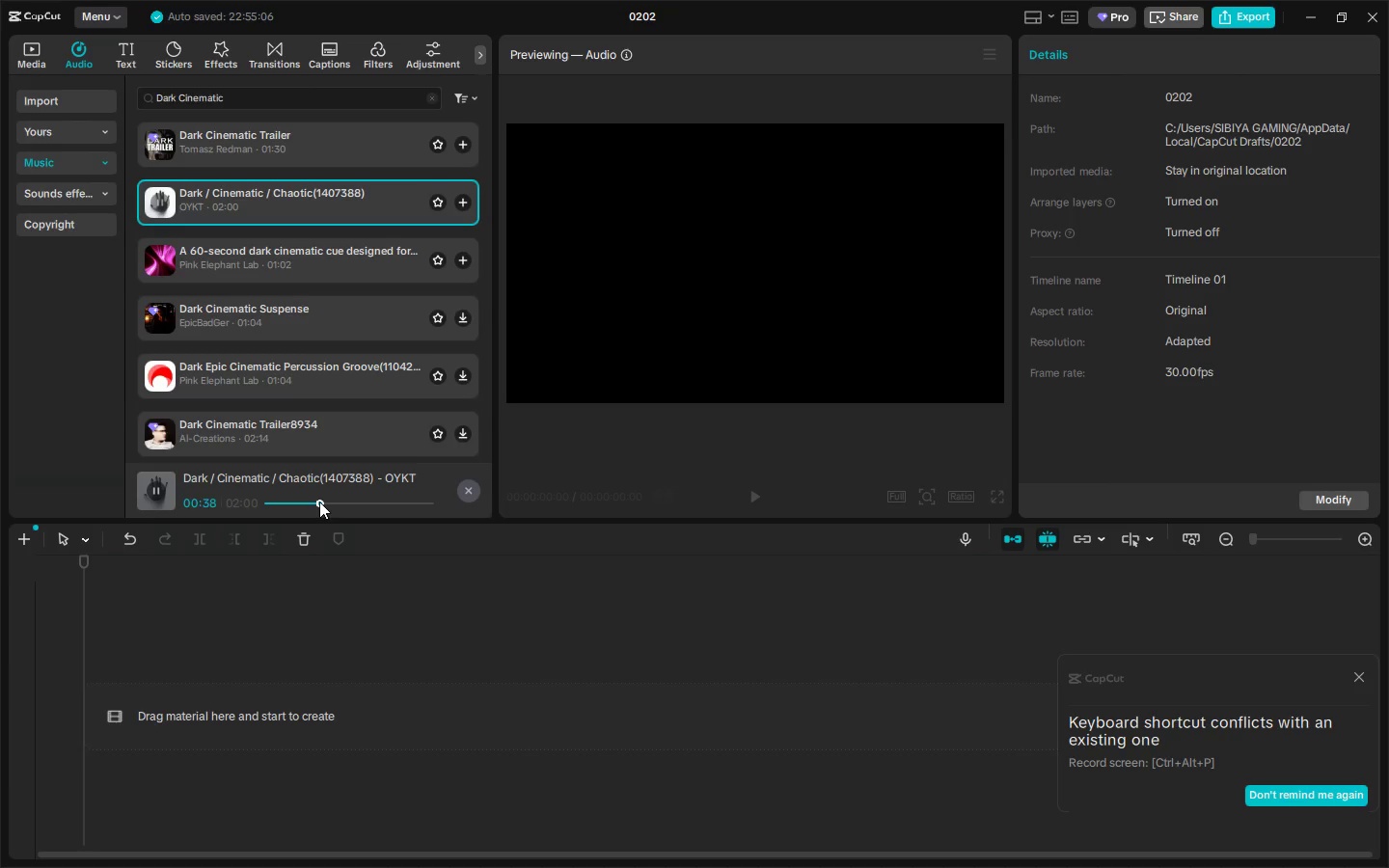 
left_click([230, 260])
 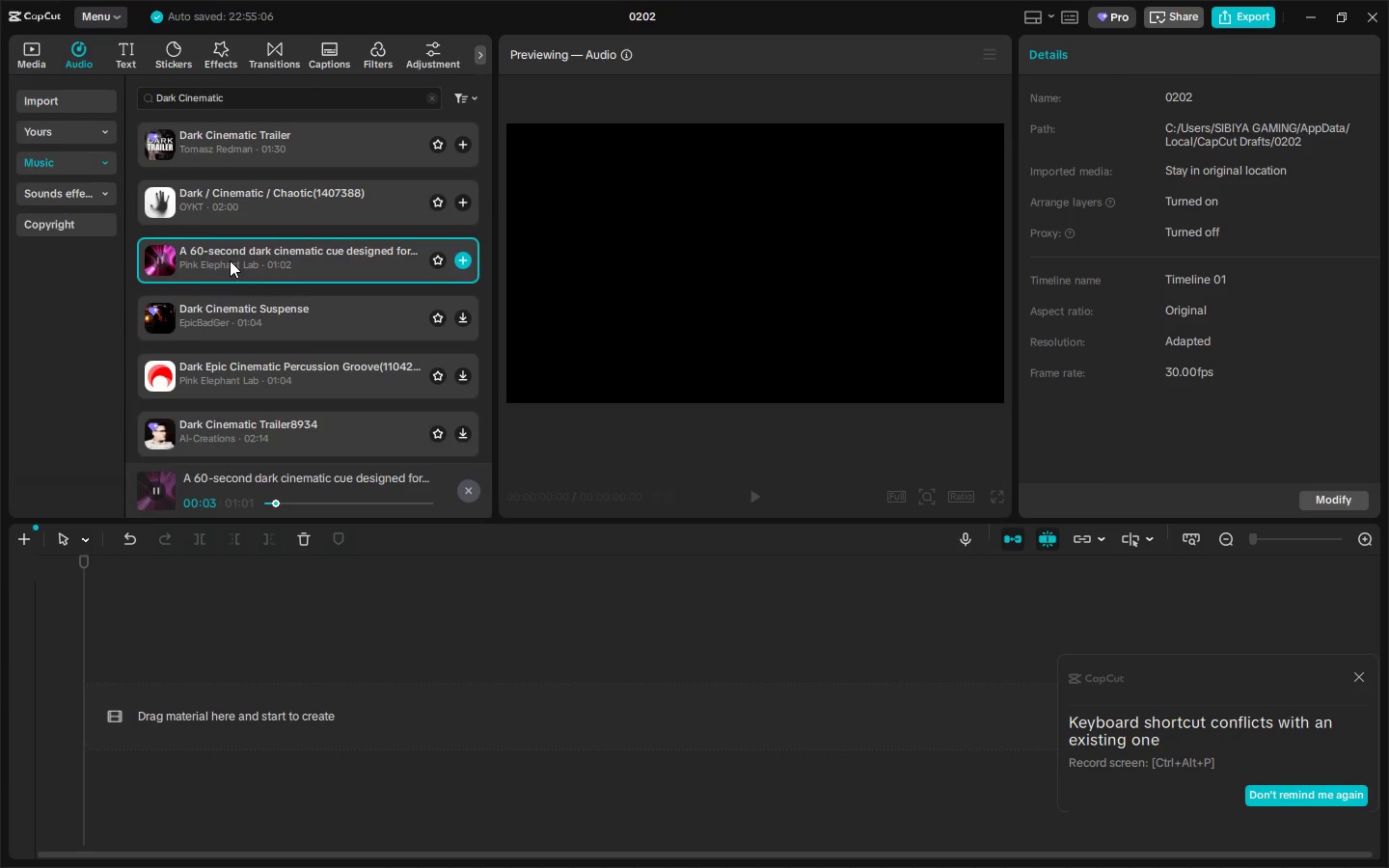 
key(Alt+AltLeft)
 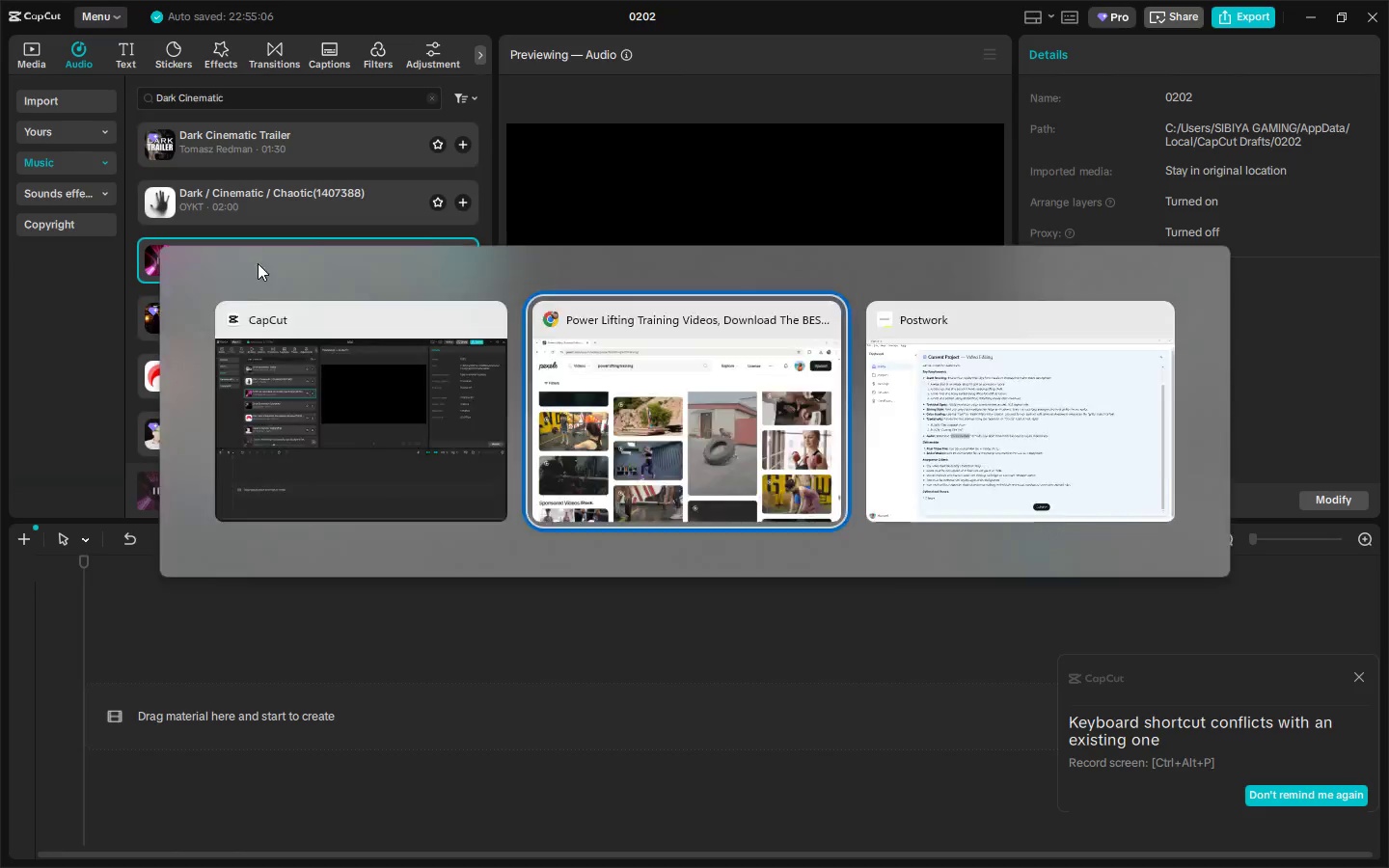 
key(Alt+Tab)
 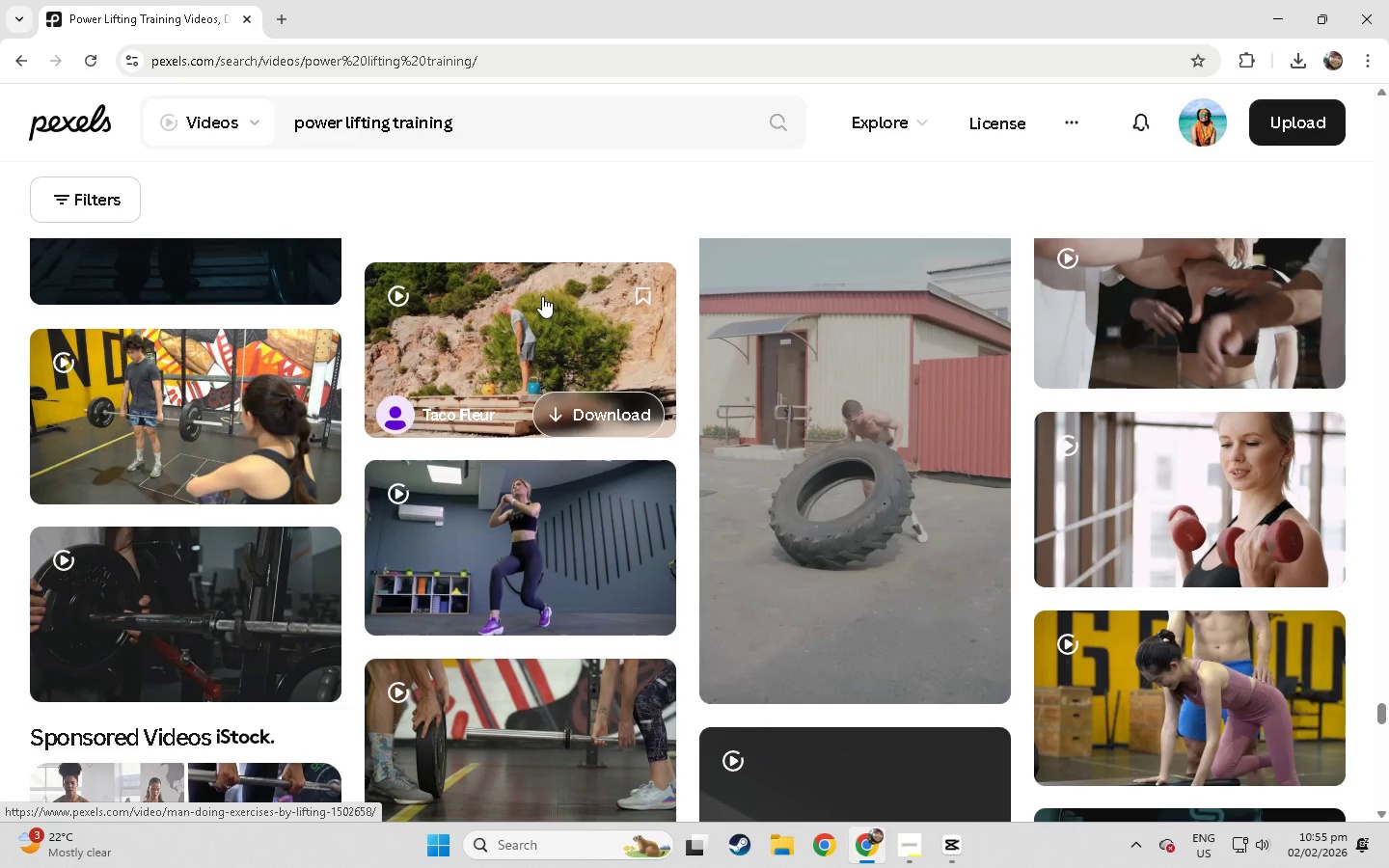 
key(Alt+AltLeft)
 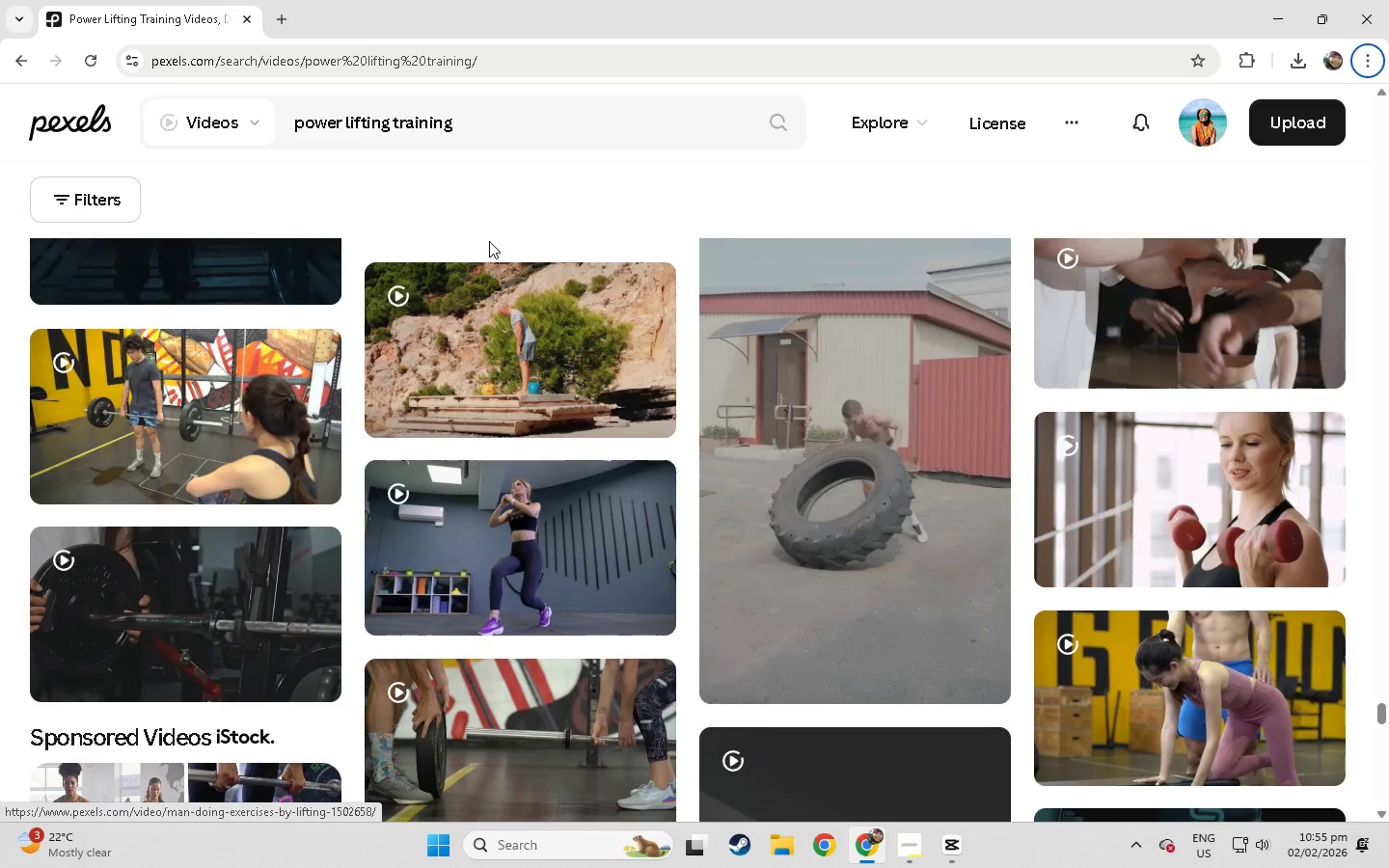 
key(Alt+Tab)
 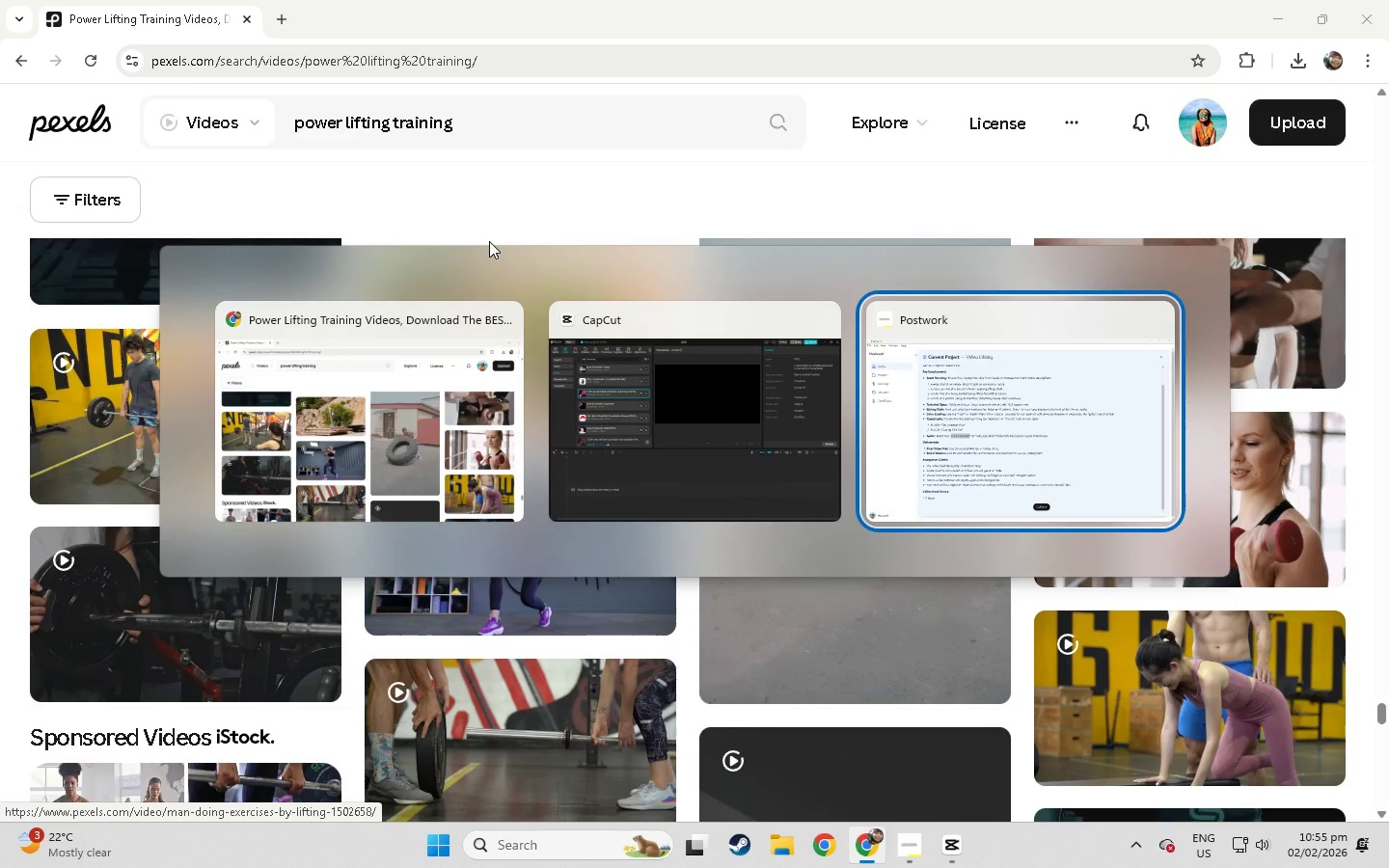 
key(Alt+Tab)